 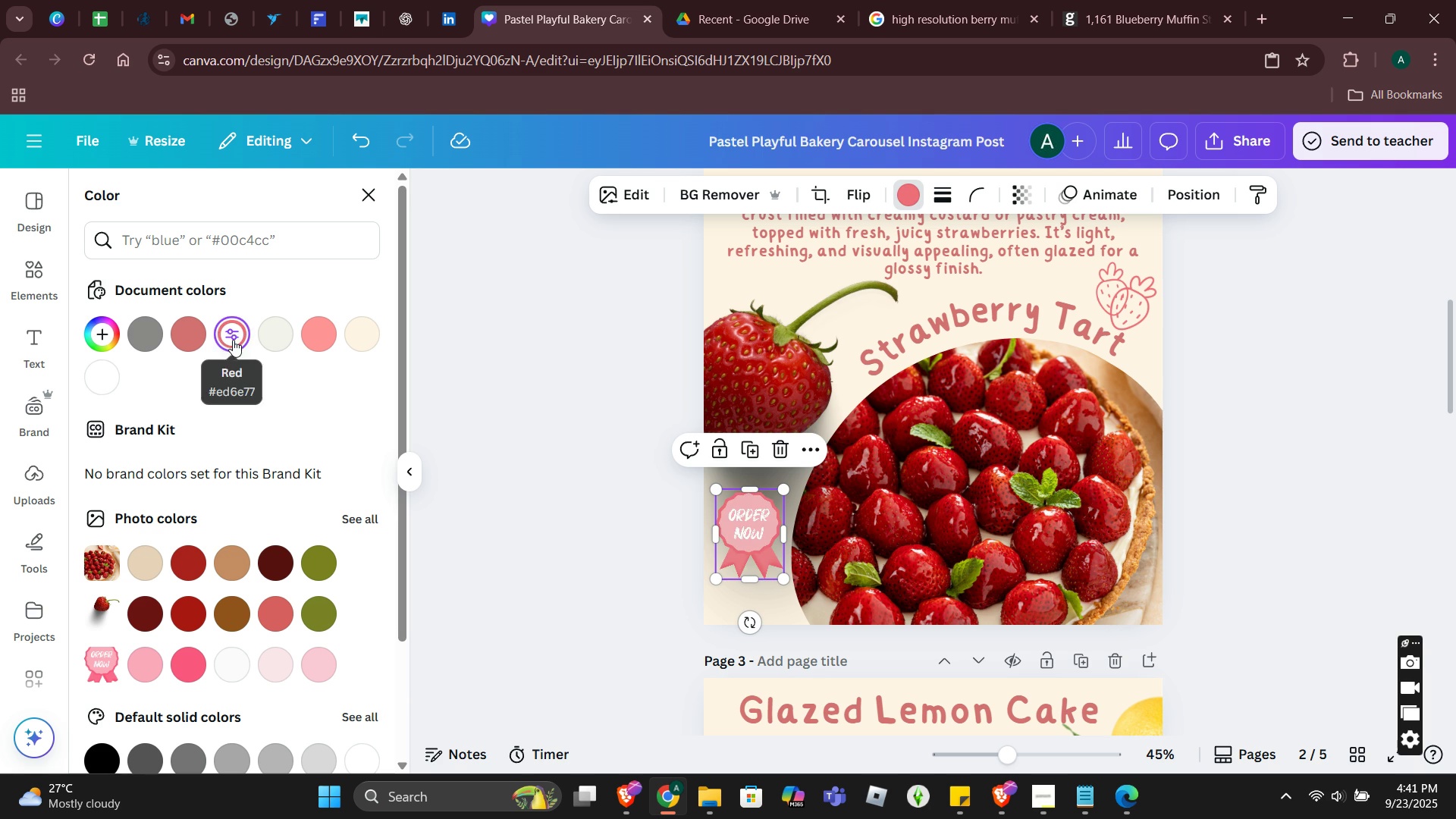 
scroll: coordinate [1189, 505], scroll_direction: up, amount: 1.0
 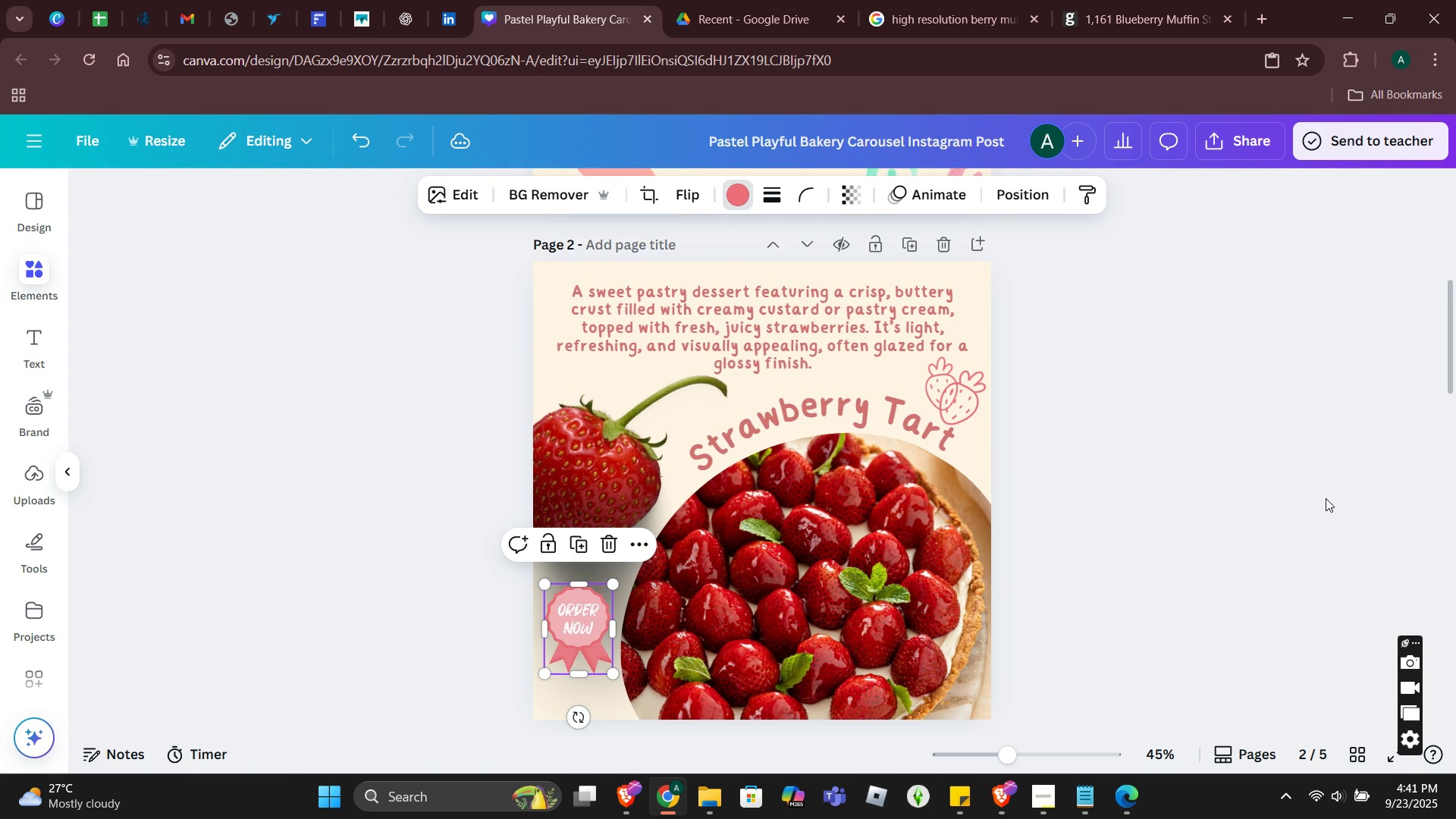 
left_click([1326, 498])
 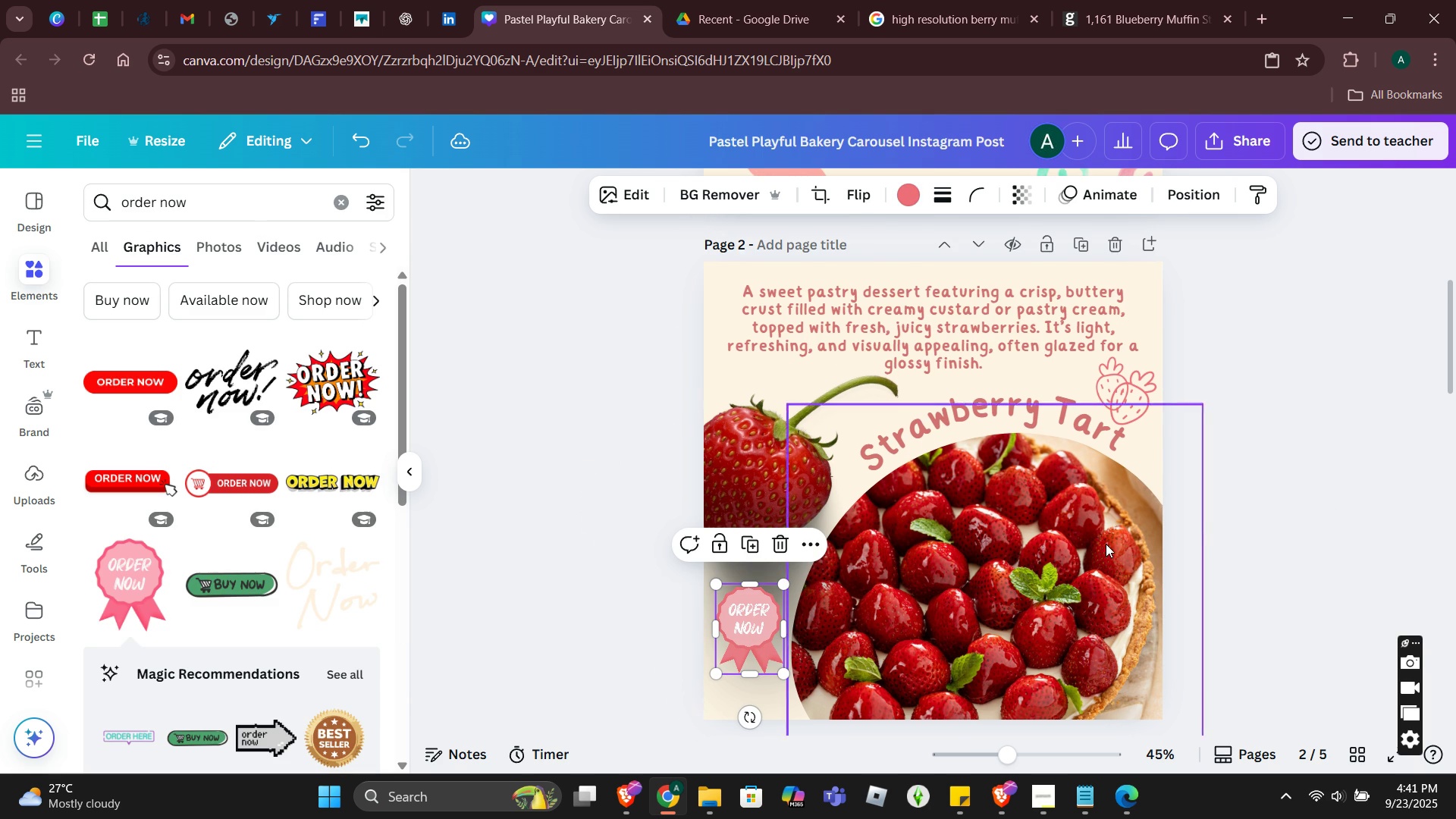 
scroll: coordinate [1120, 534], scroll_direction: down, amount: 1.0
 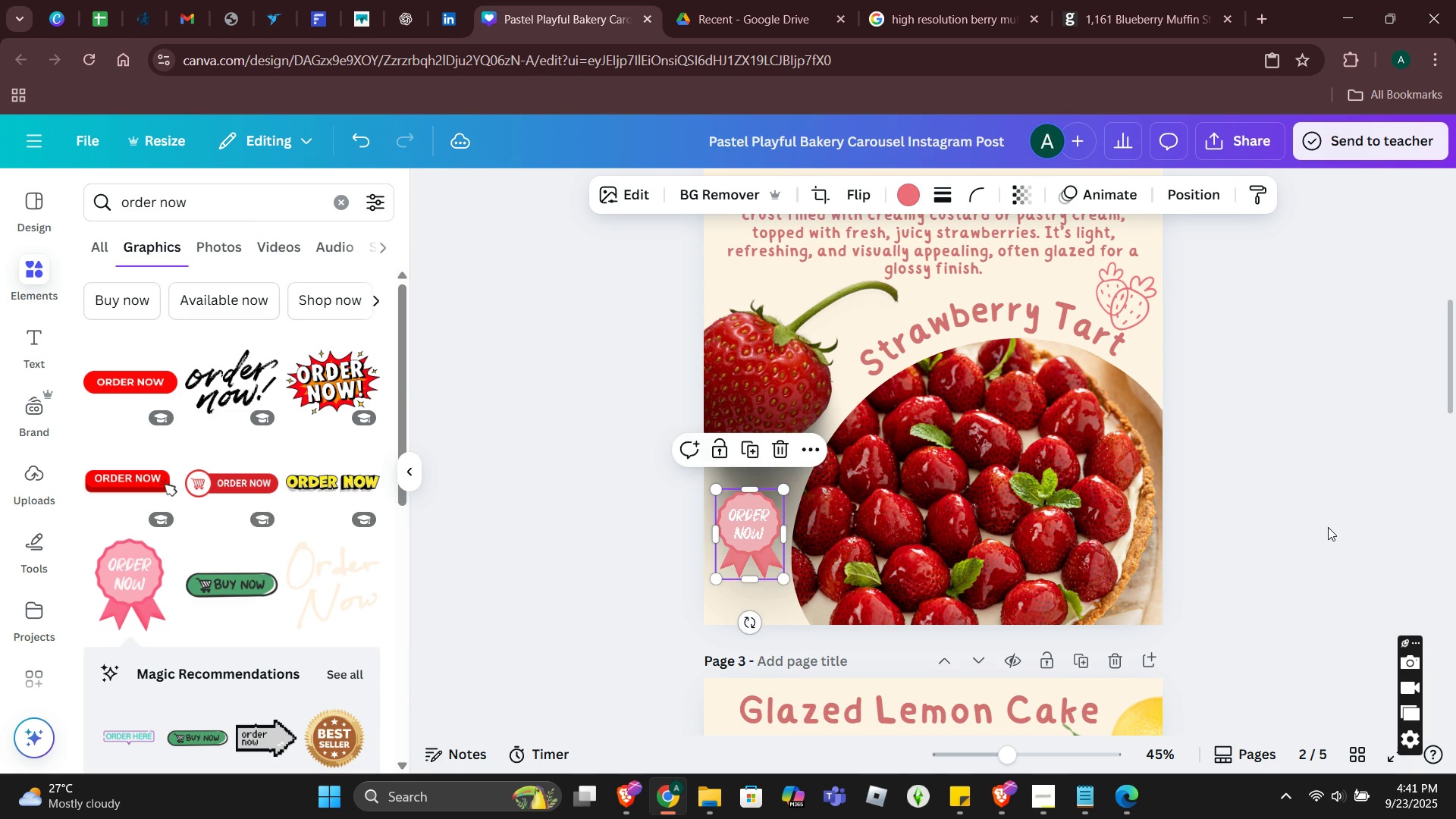 
left_click([1328, 527])